 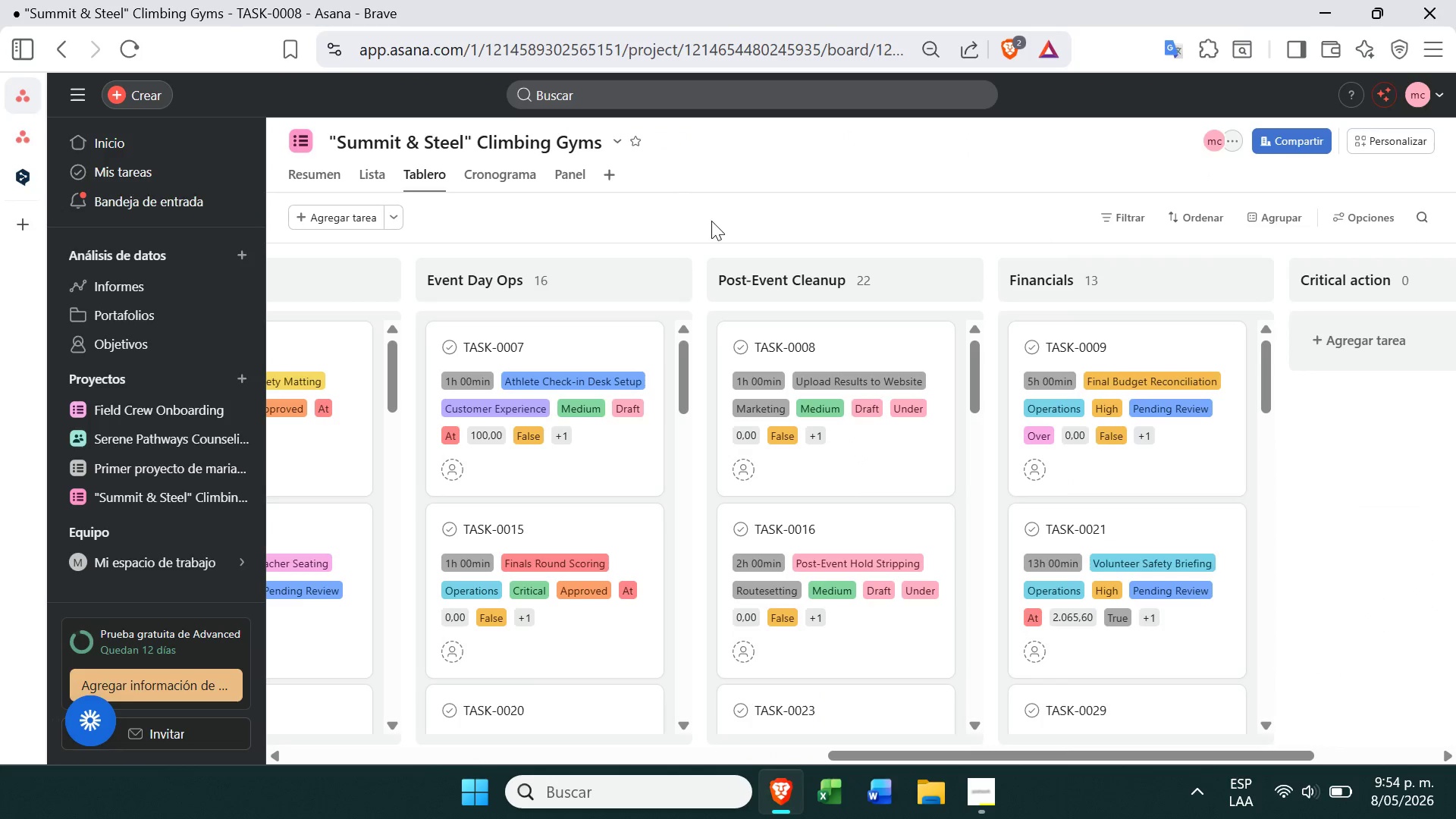 
left_click_drag(start_coordinate=[905, 445], to_coordinate=[1303, 394])
 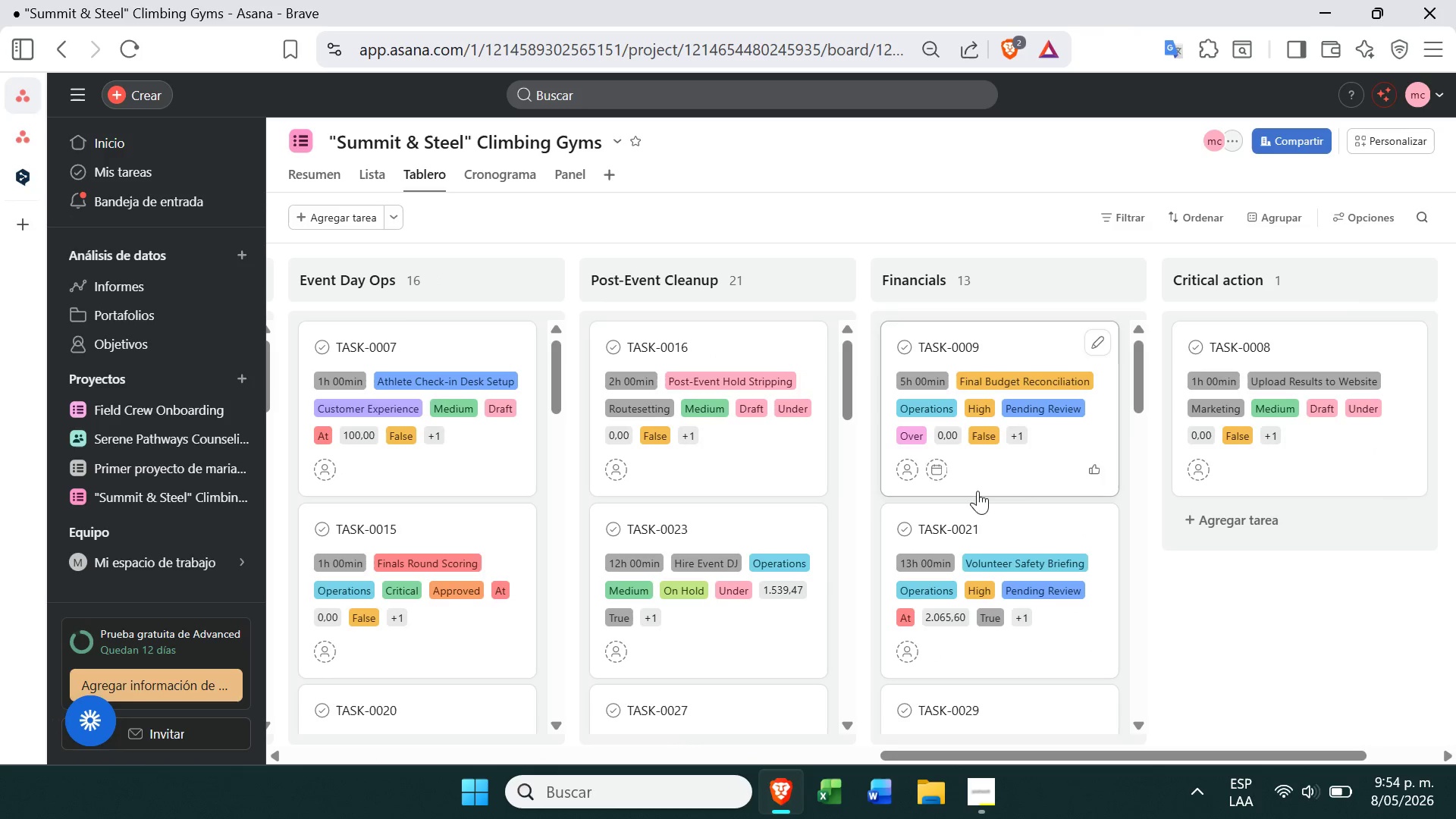 
left_click_drag(start_coordinate=[1040, 480], to_coordinate=[1302, 522])
 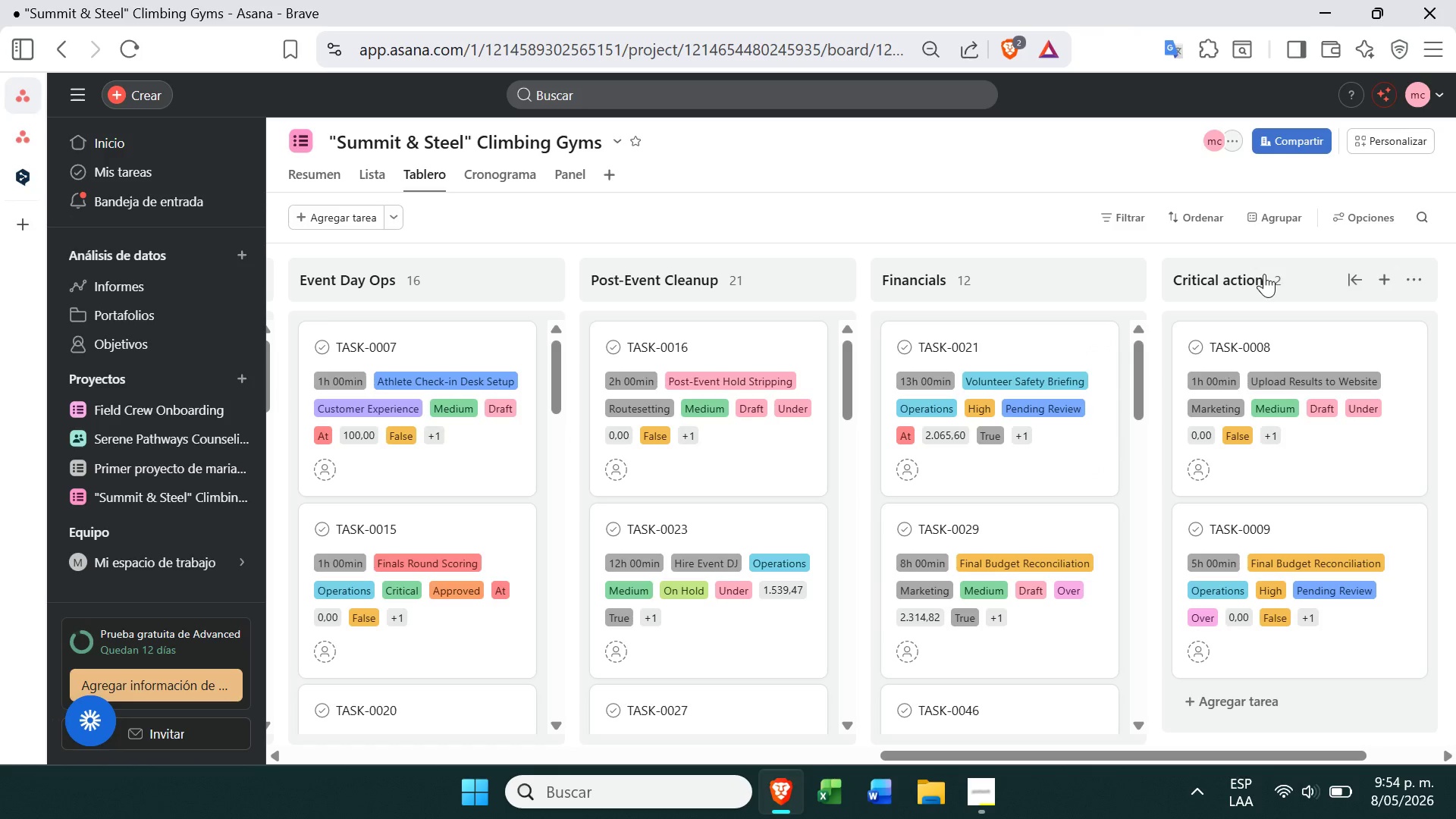 
left_click([1398, 129])
 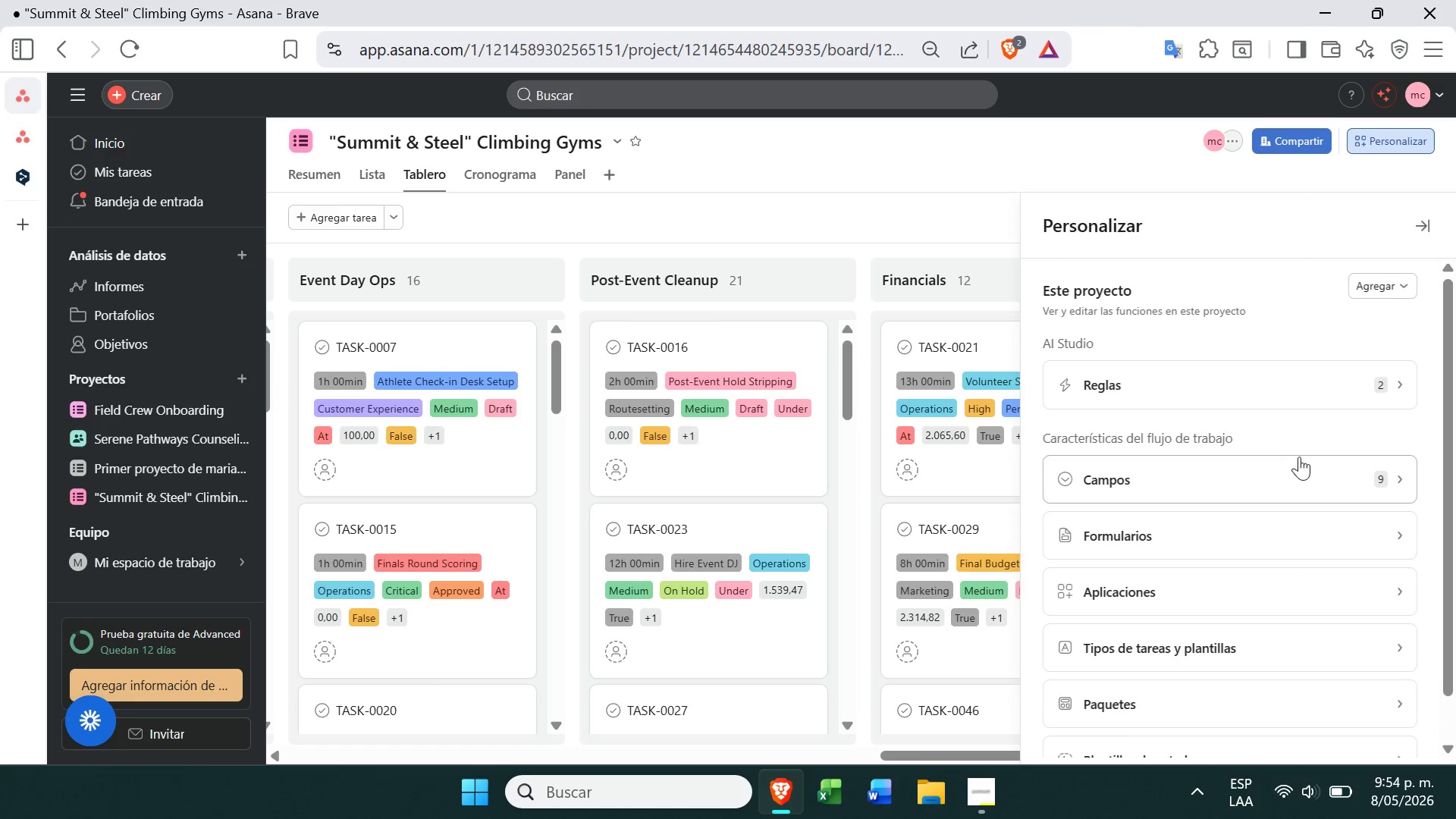 
left_click([1304, 400])
 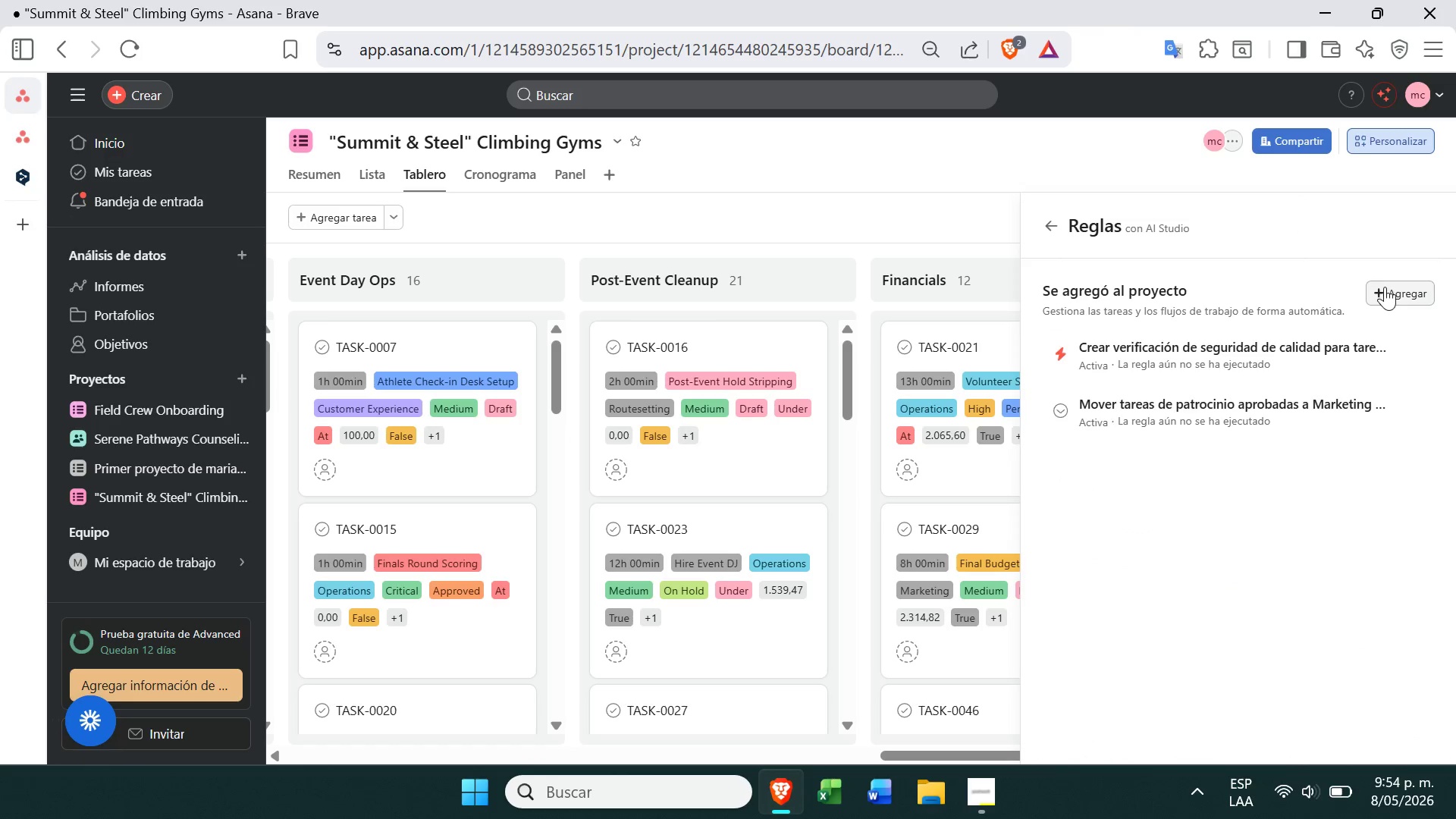 
left_click([1385, 291])
 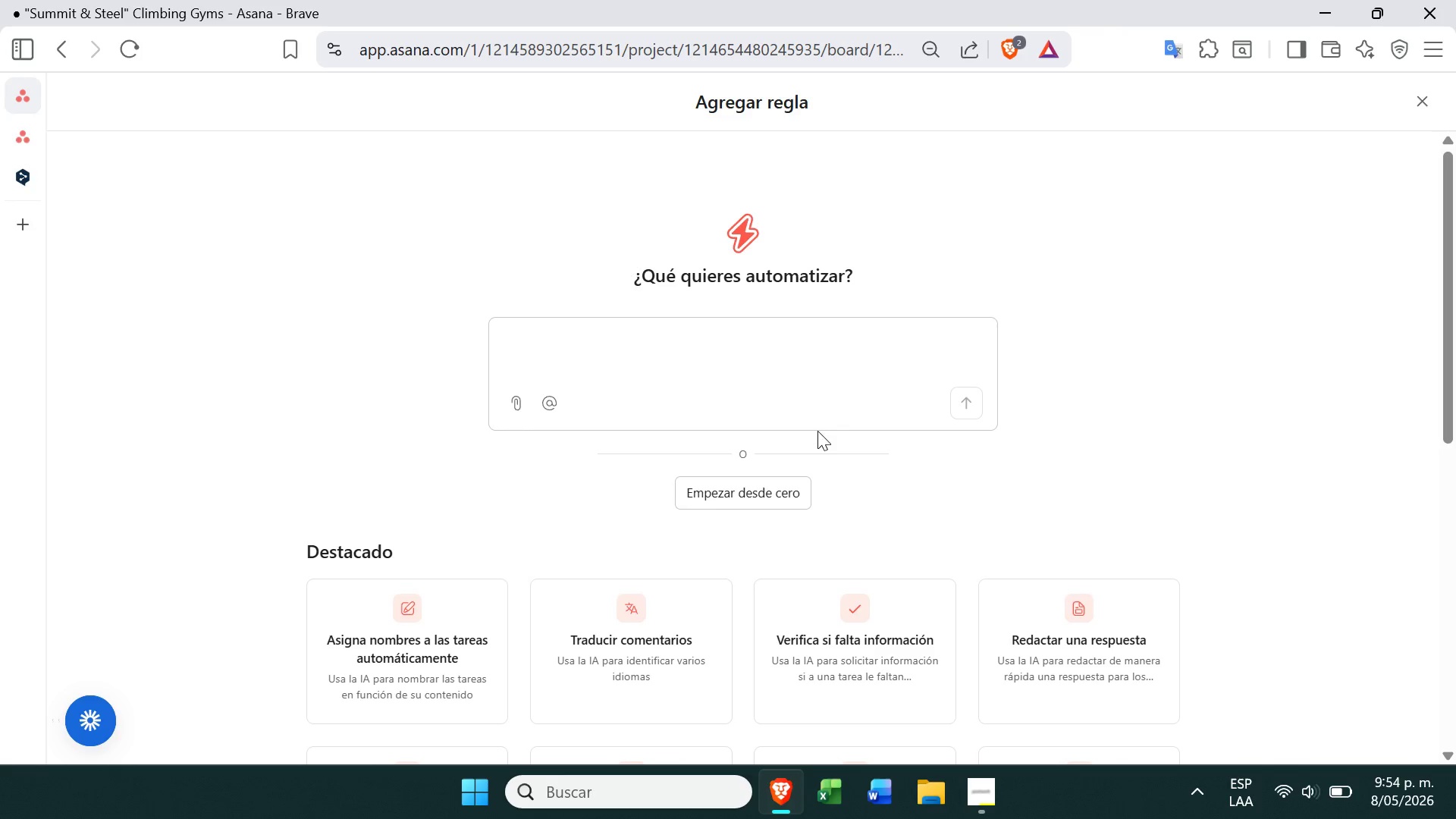 
left_click([848, 356])
 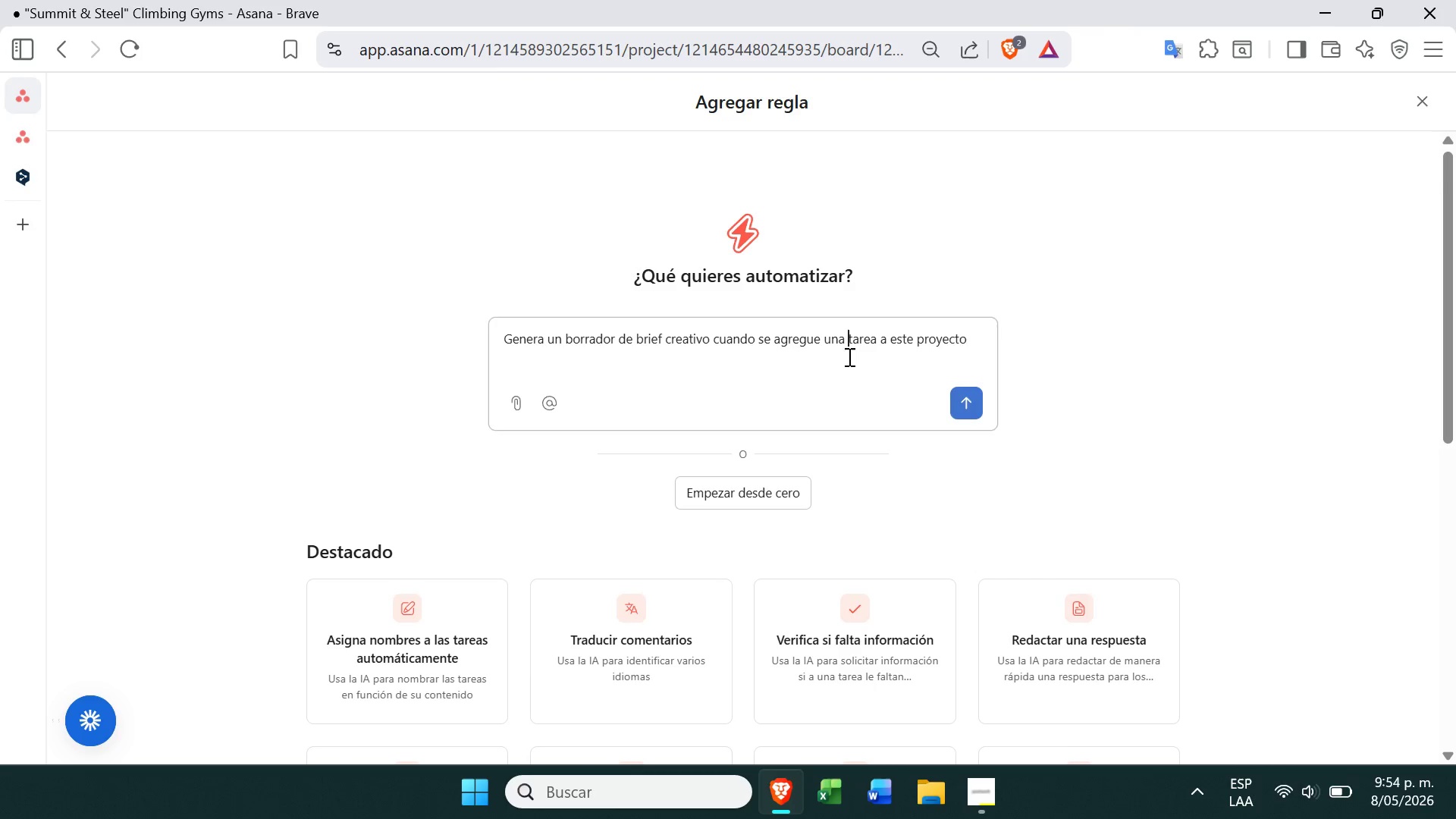 
double_click([848, 356])
 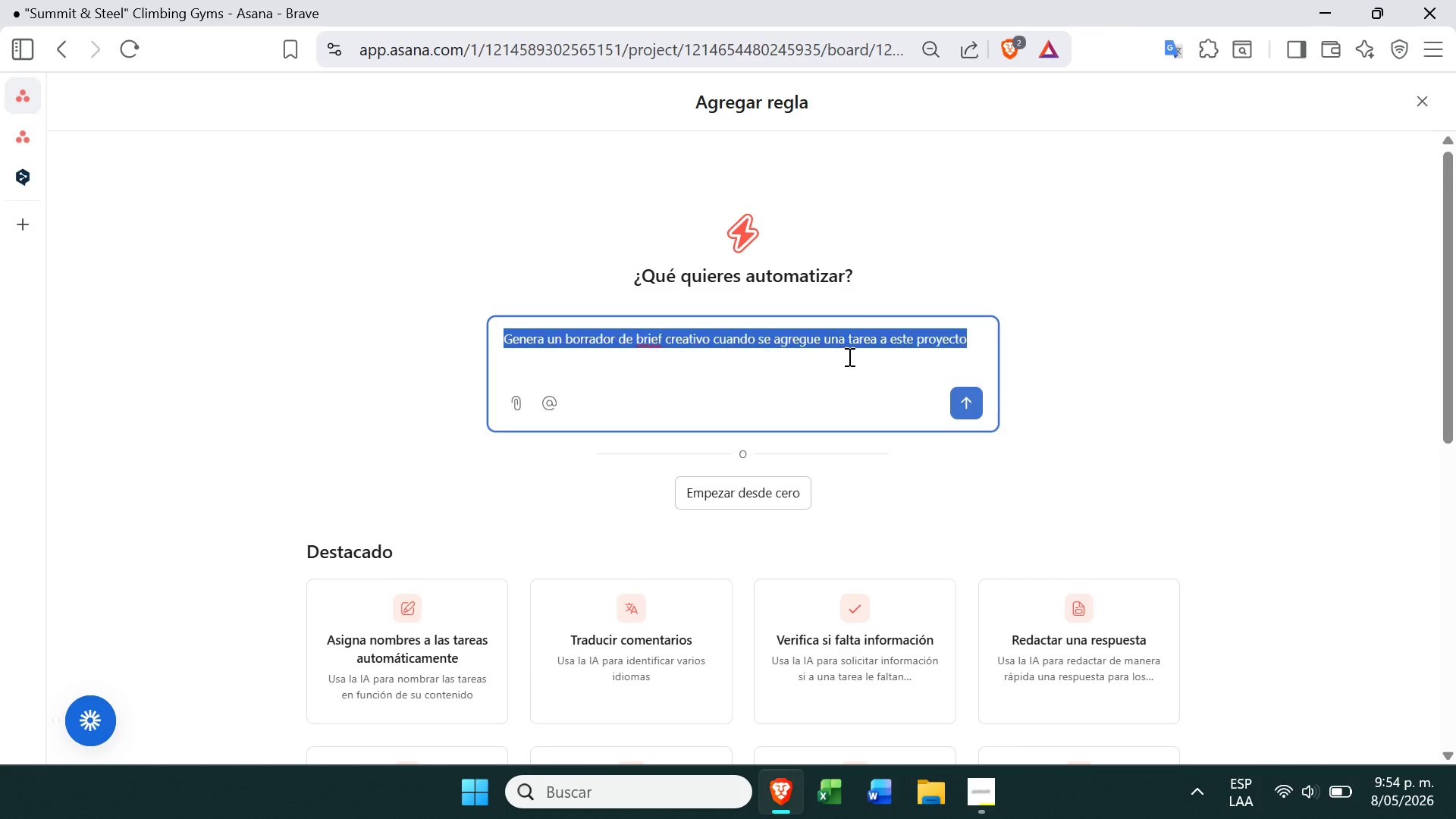 
triple_click([848, 356])
 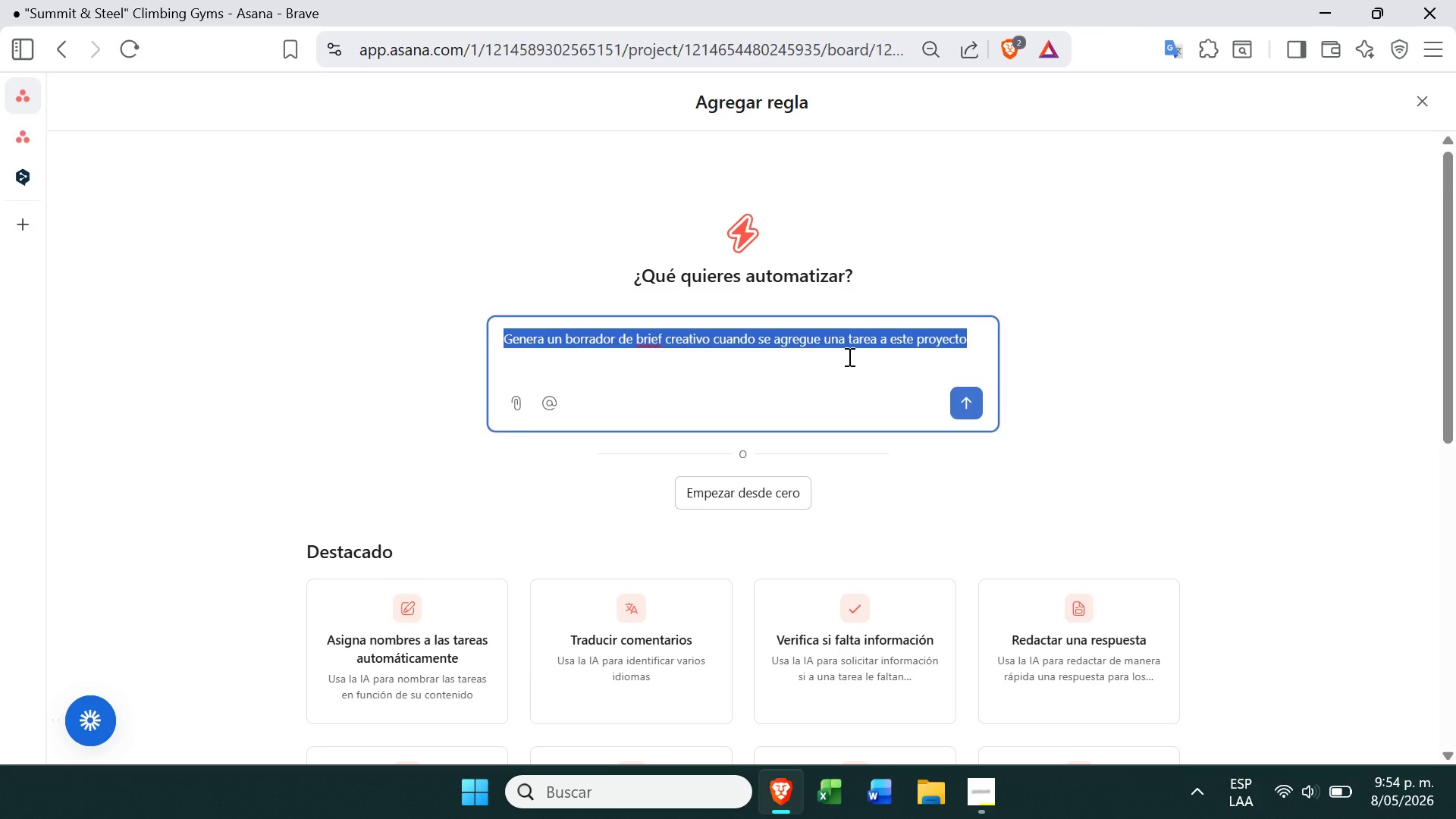 
key(Backspace)
 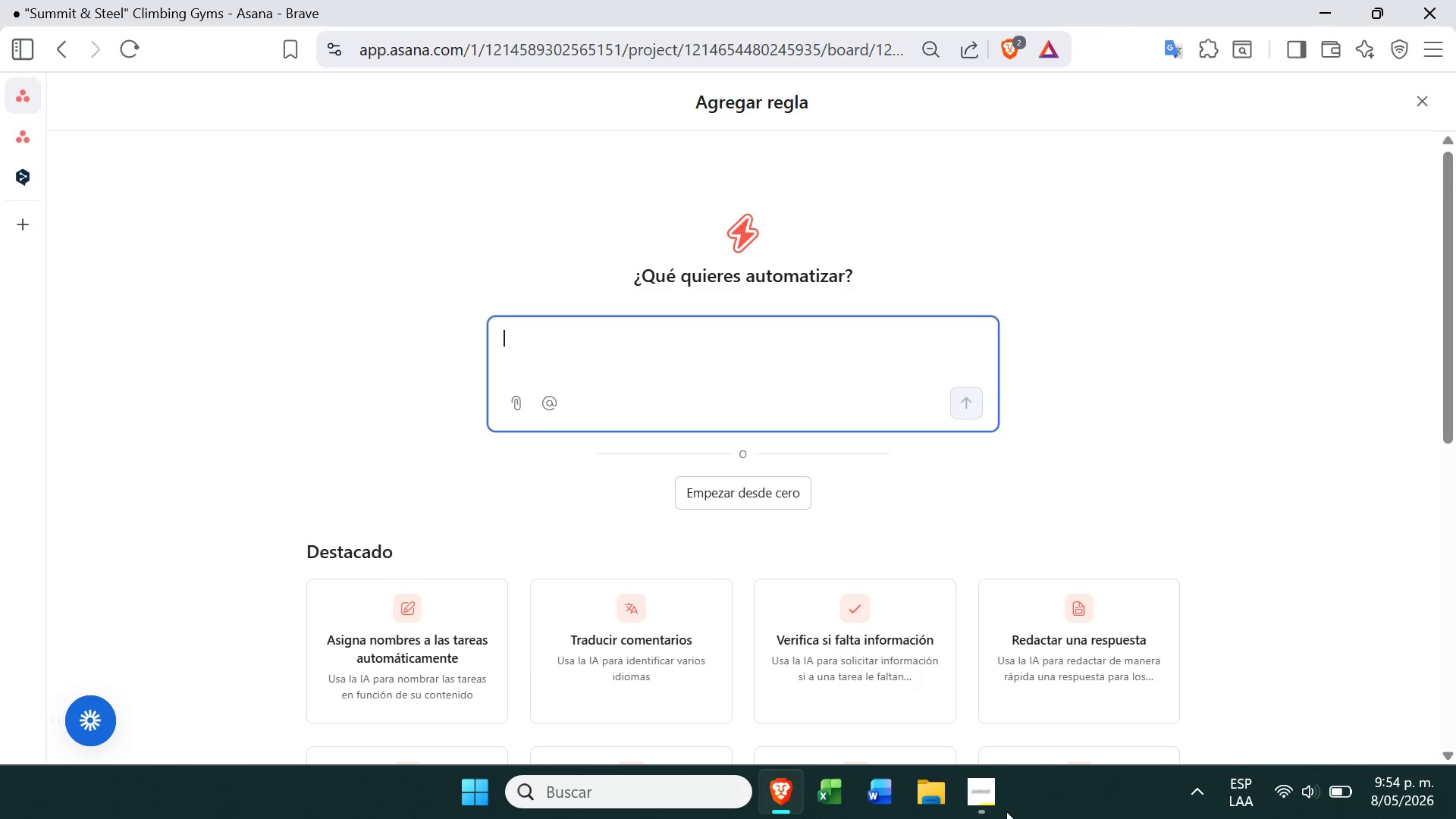 
left_click([969, 792])